 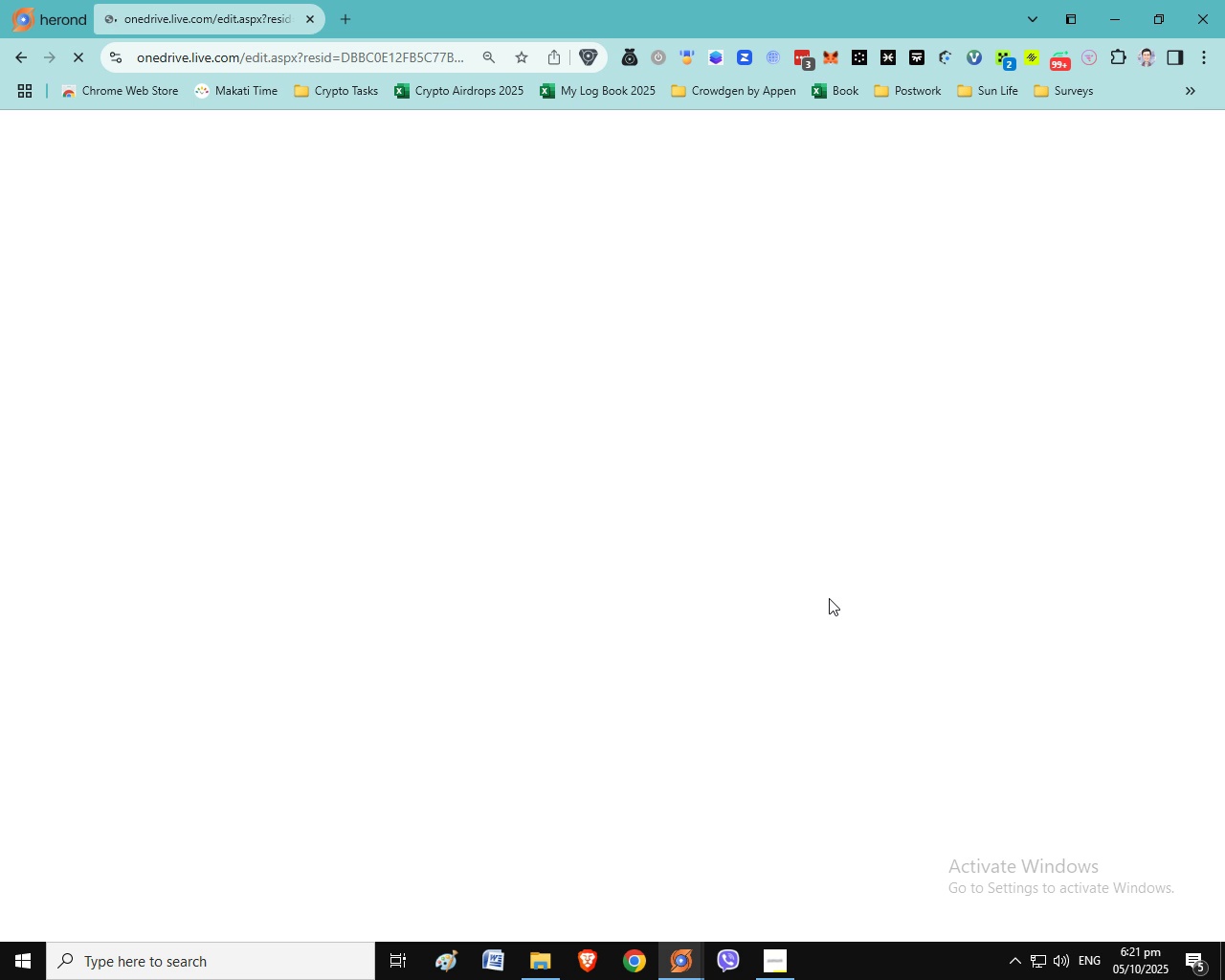 
left_click([1173, 6])
 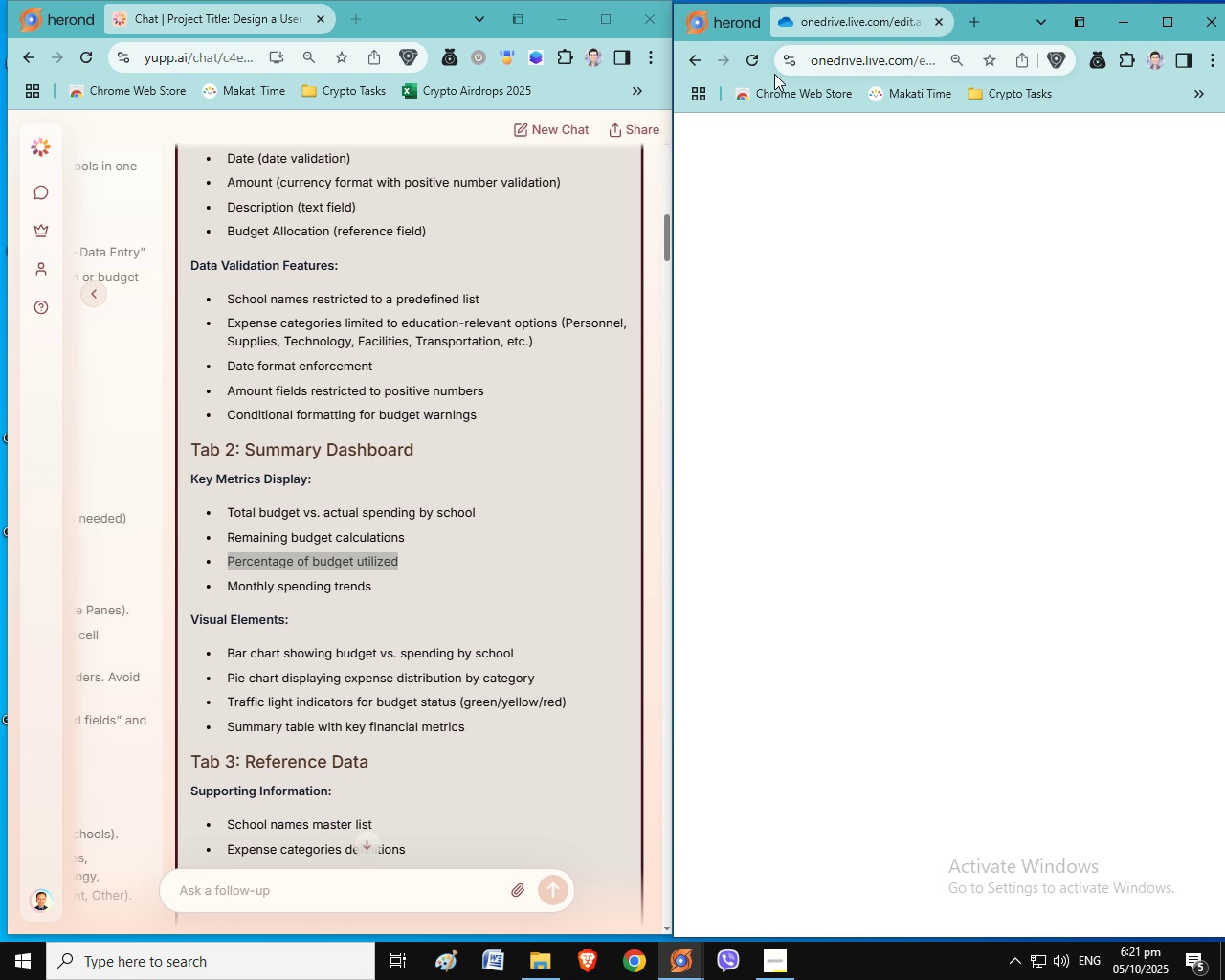 
wait(13.42)
 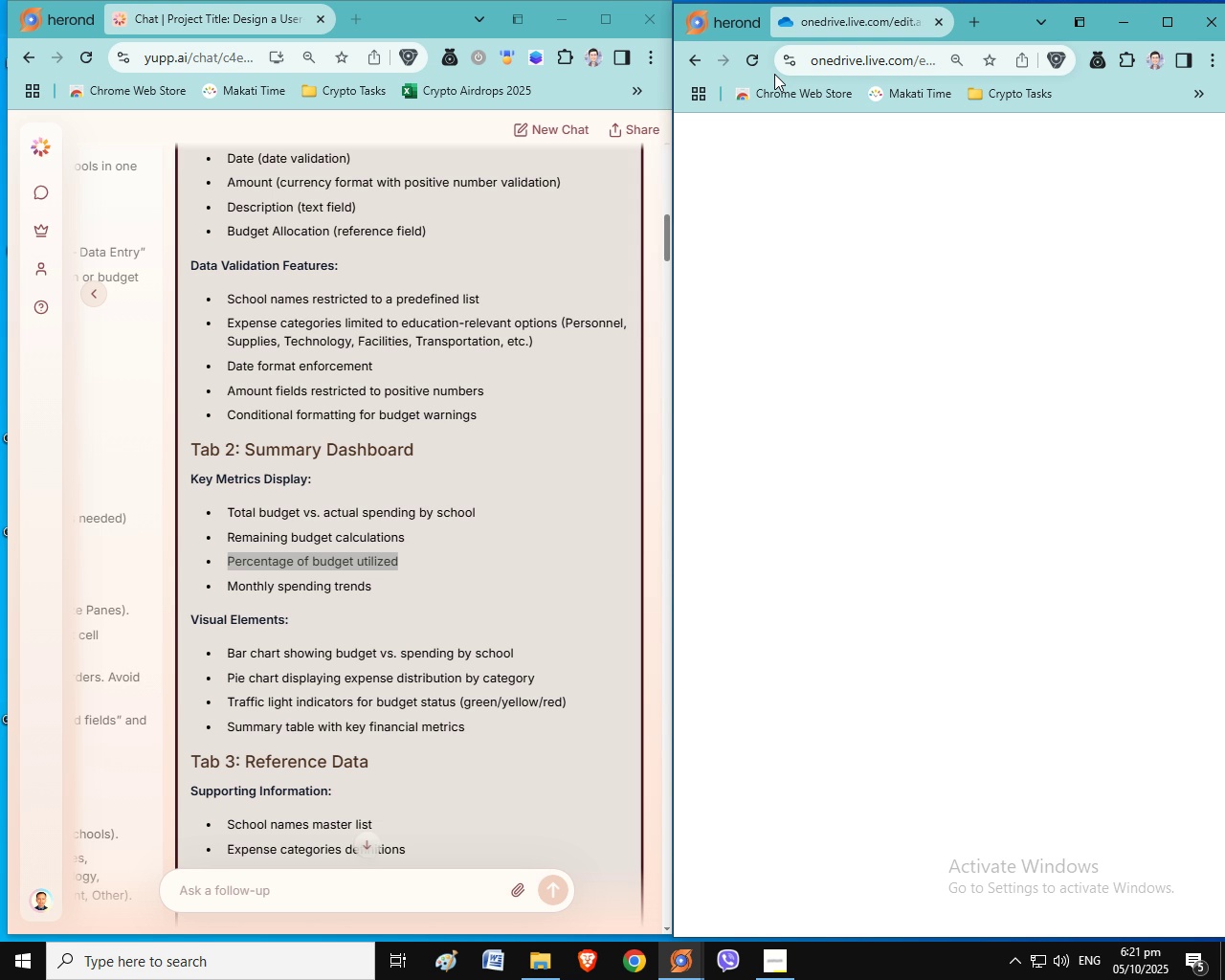 
left_click([765, 61])
 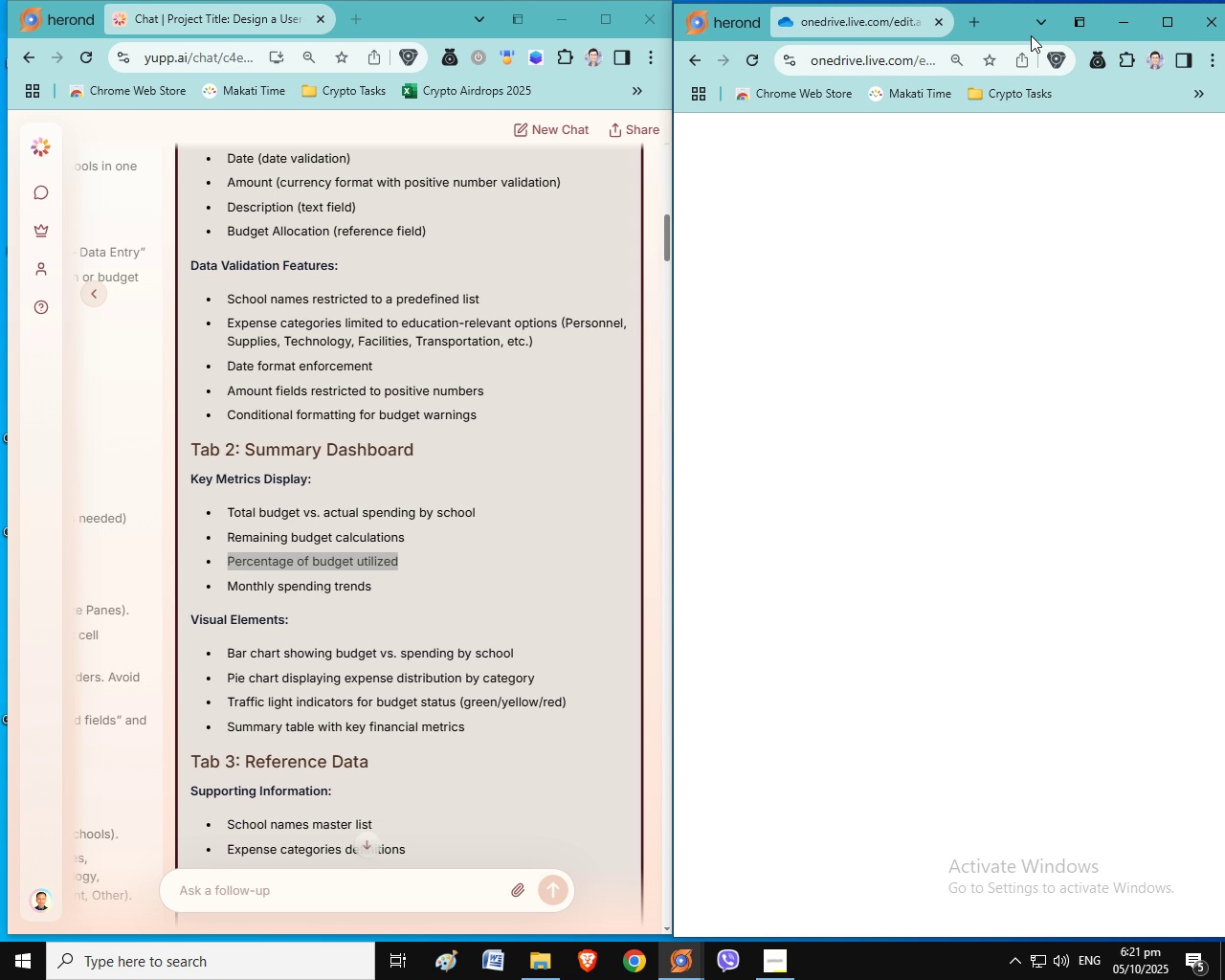 
wait(20.18)
 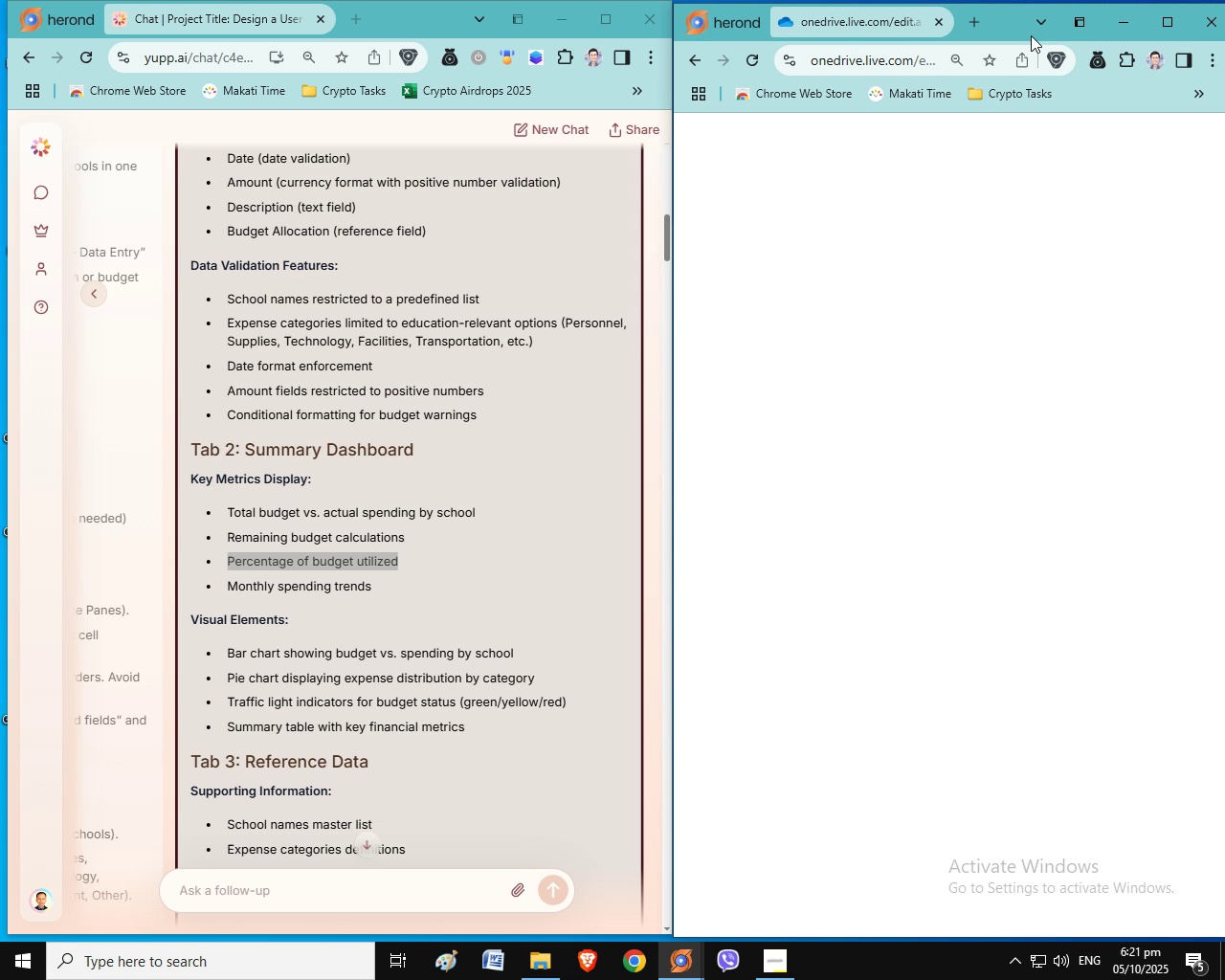 
left_click([350, 19])
 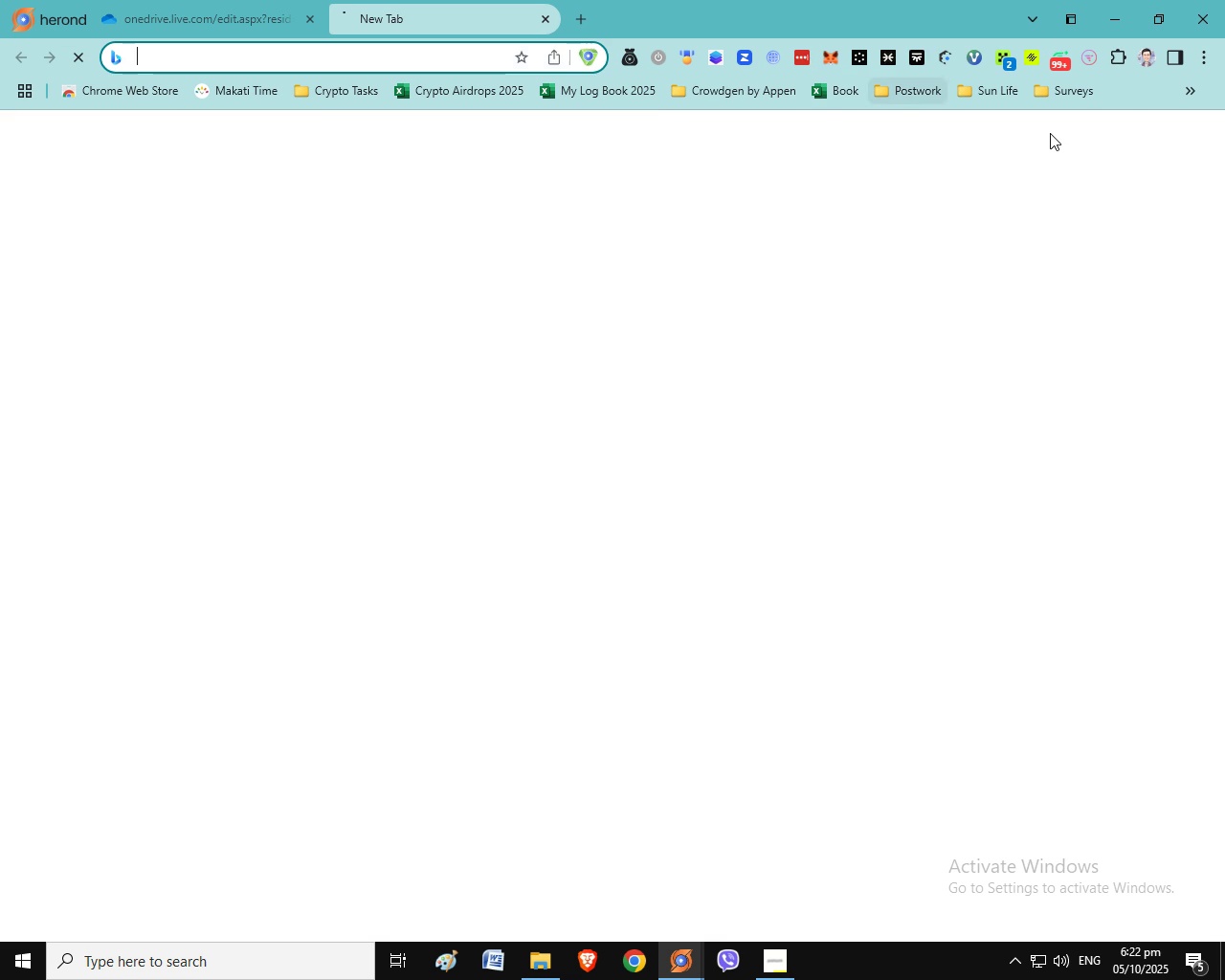 
left_click([1182, 96])
 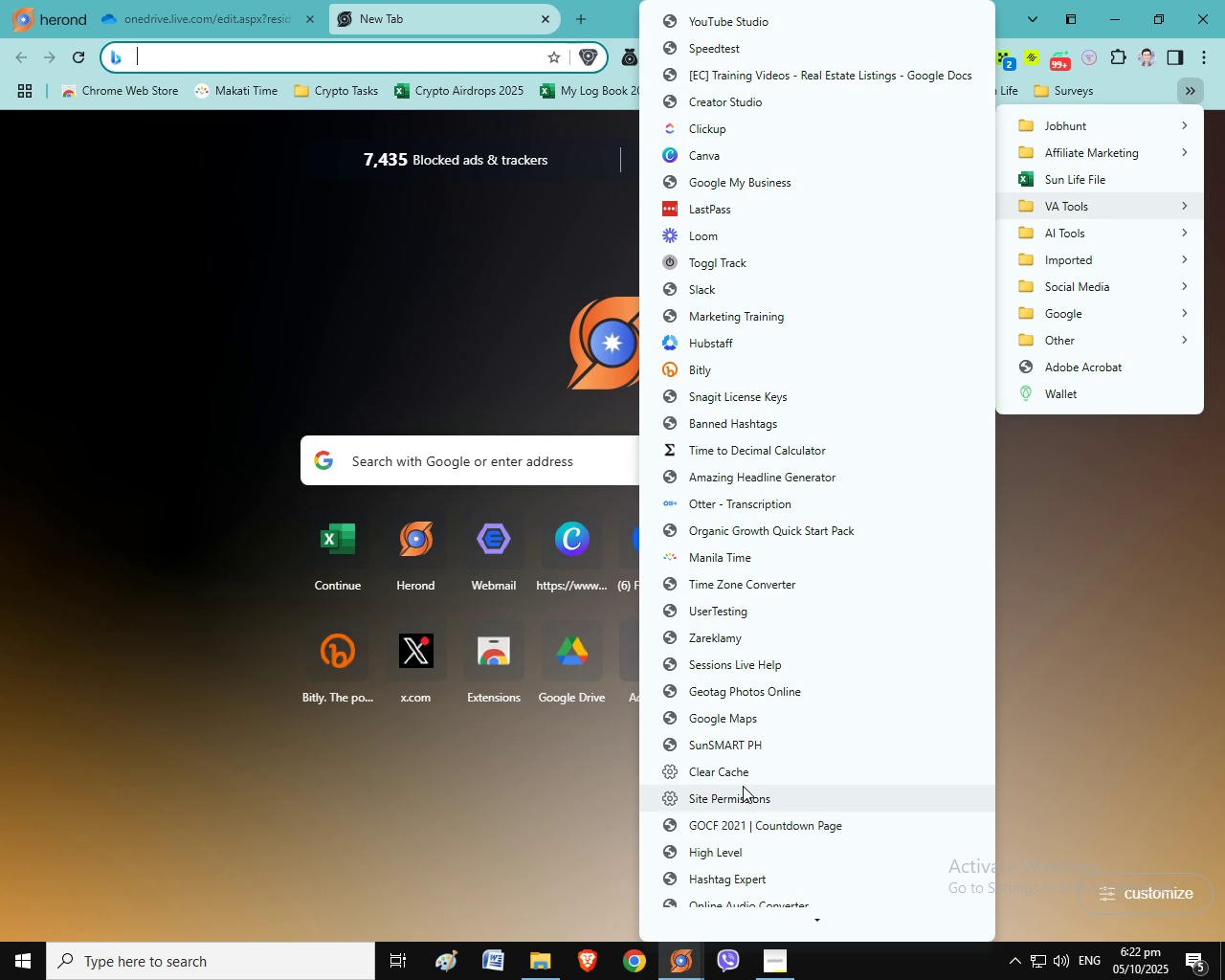 
left_click([745, 784])
 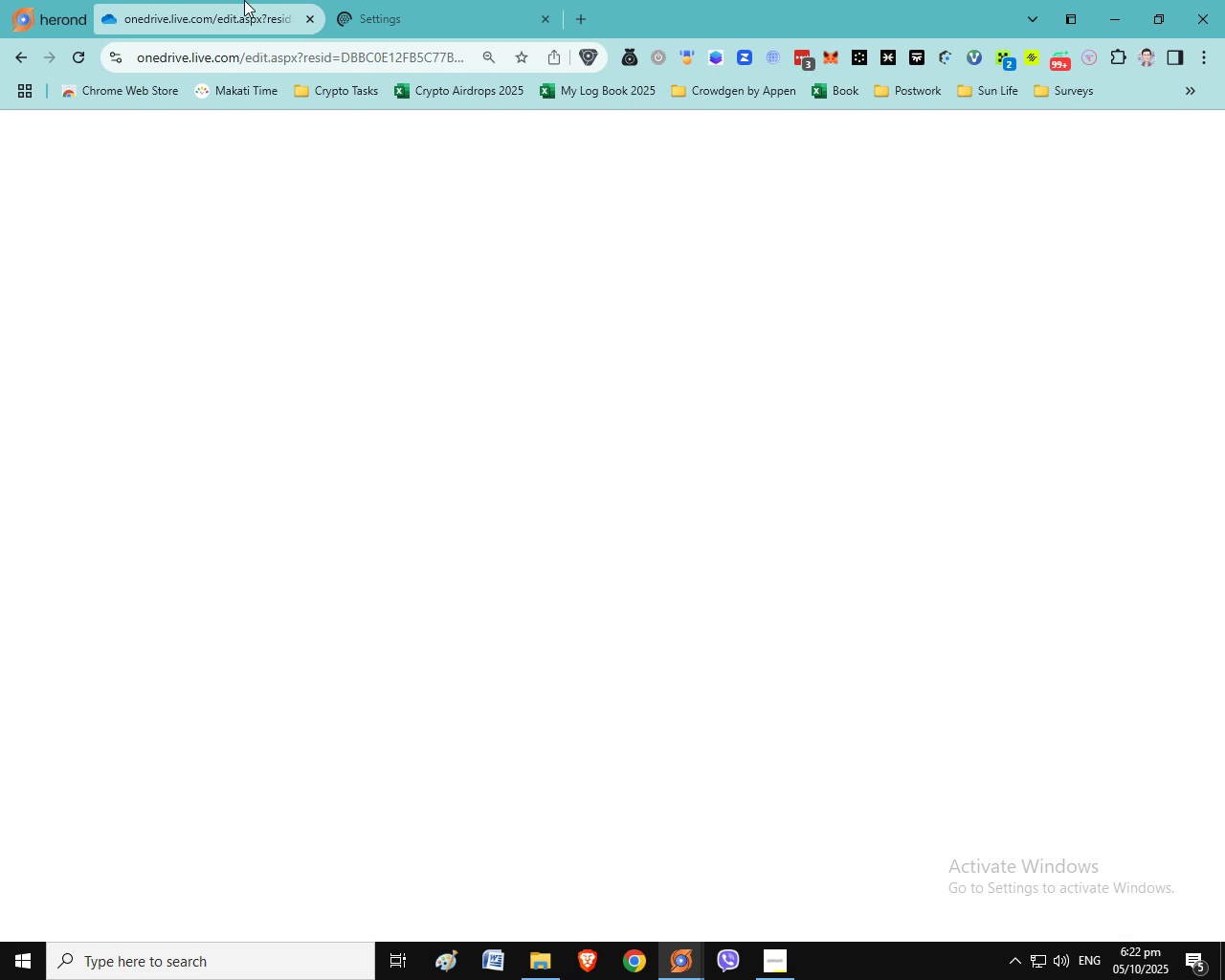 
left_click([244, 0])
 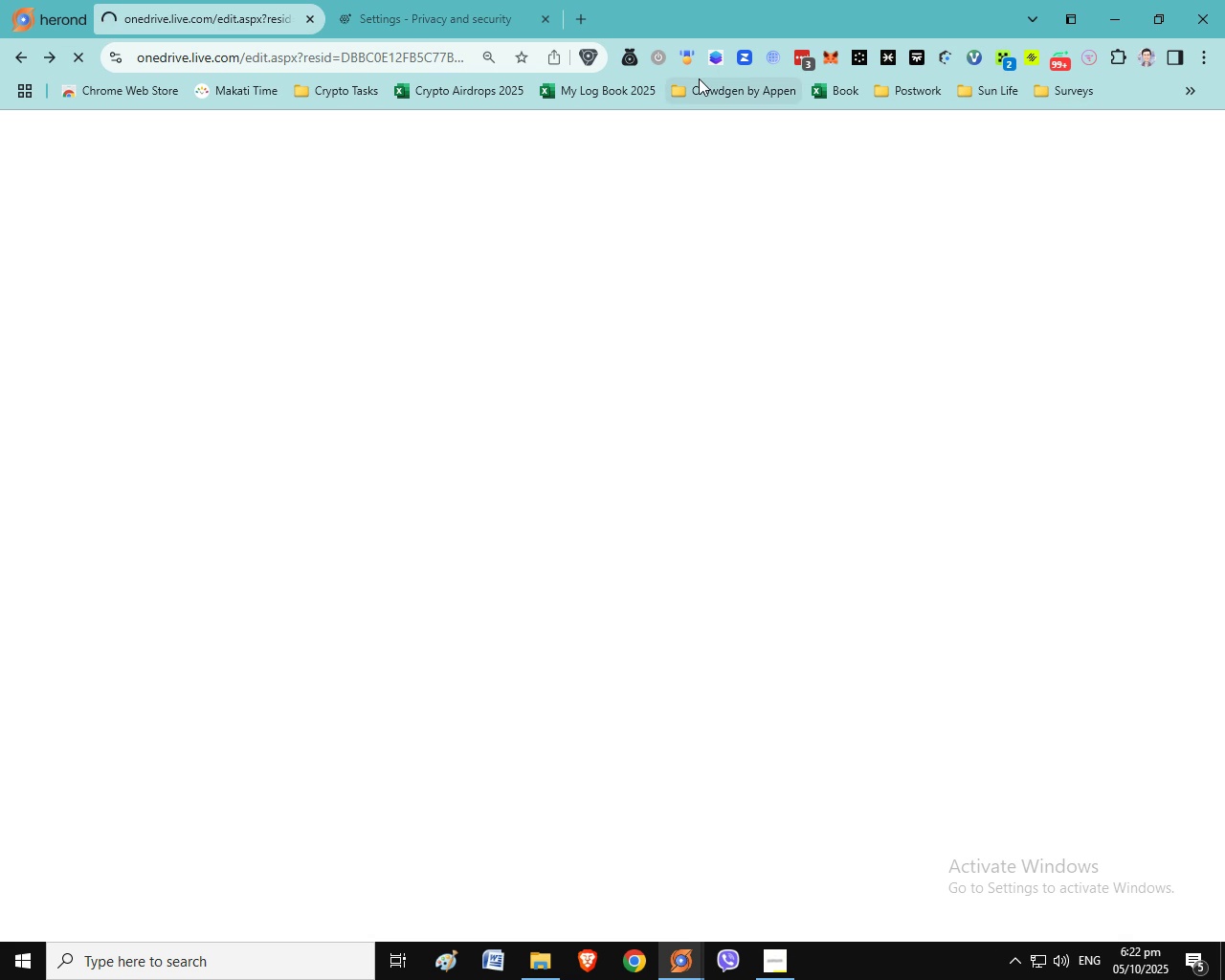 
left_click([479, 12])
 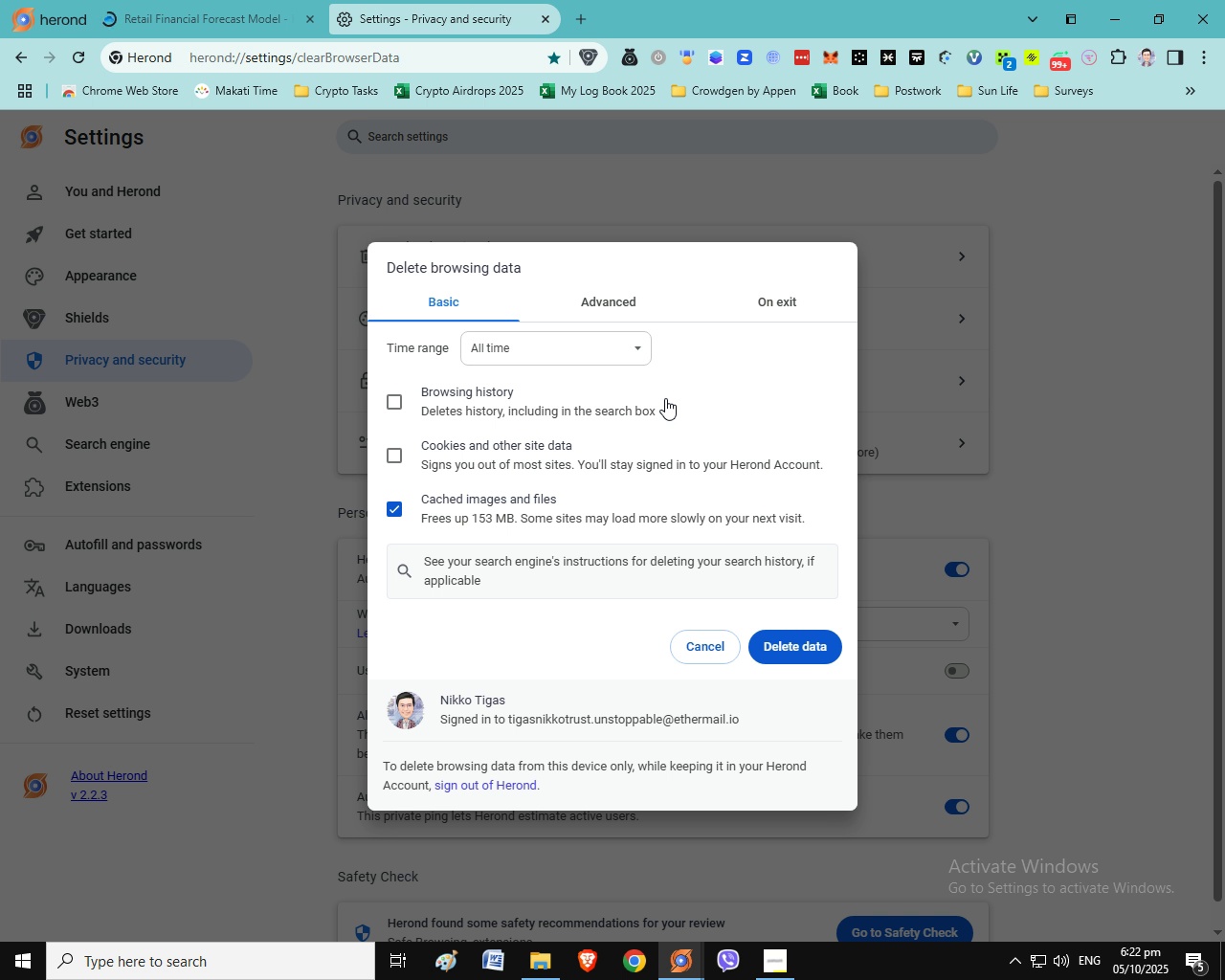 
wait(8.55)
 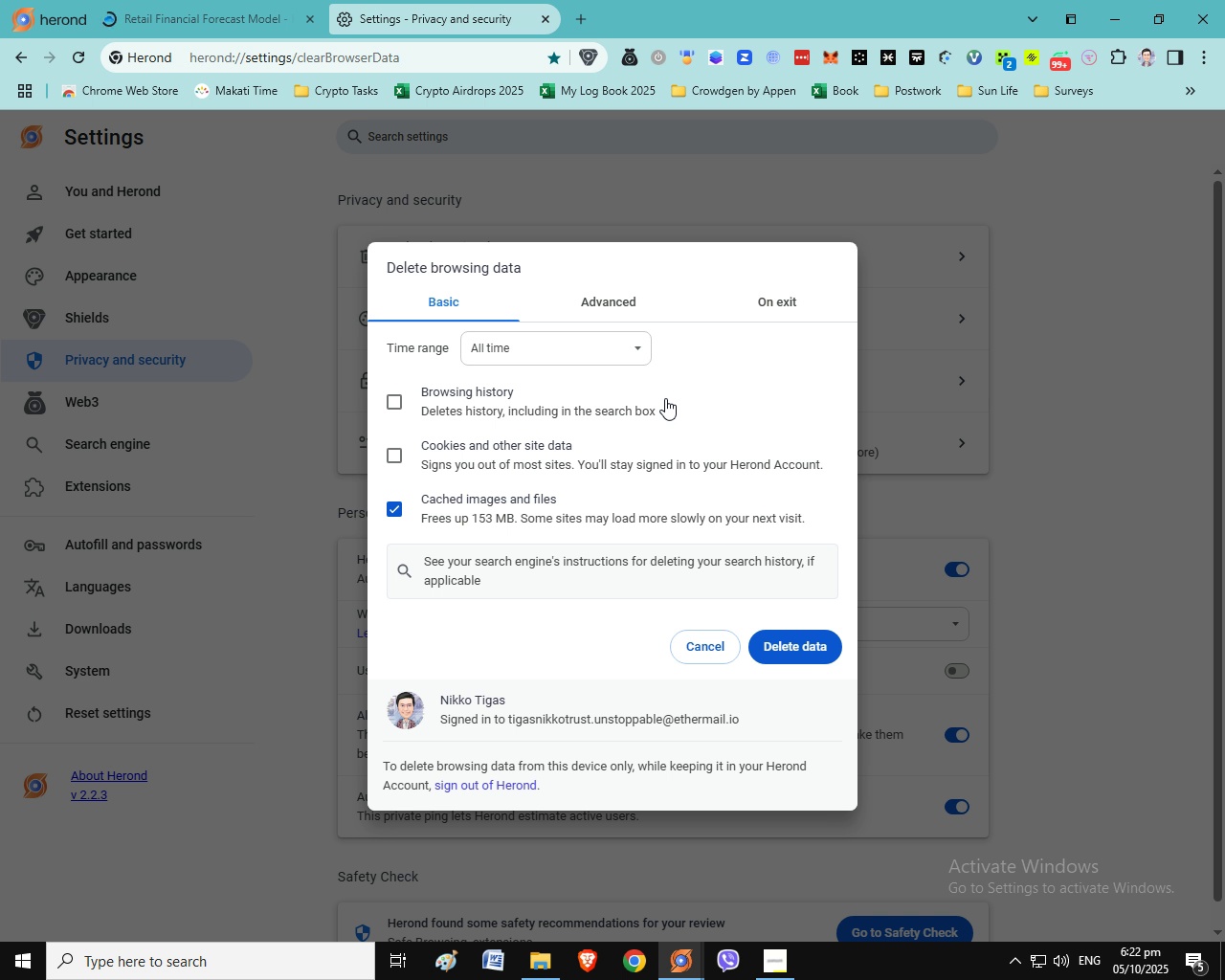 
left_click([112, 0])
 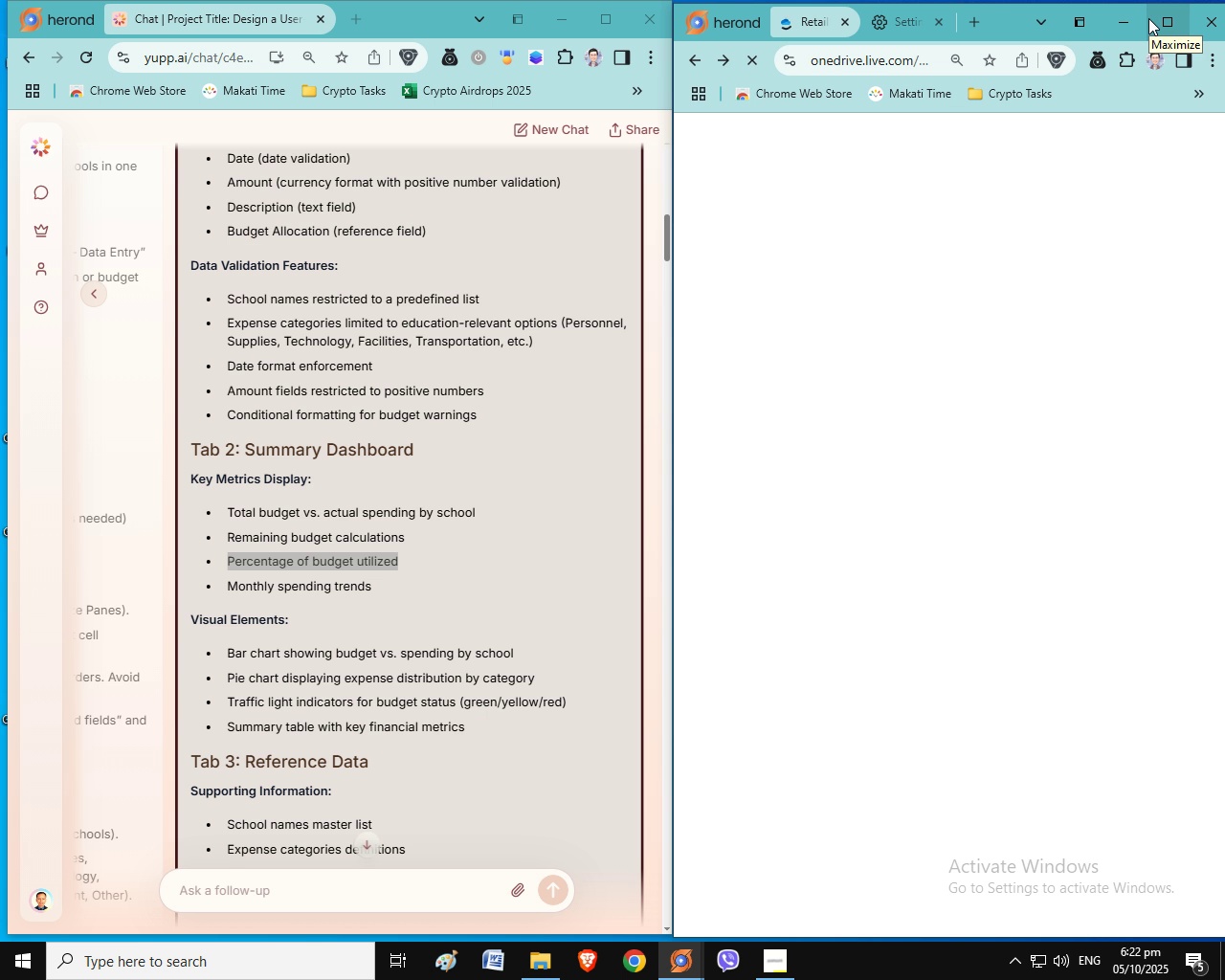 
wait(10.55)
 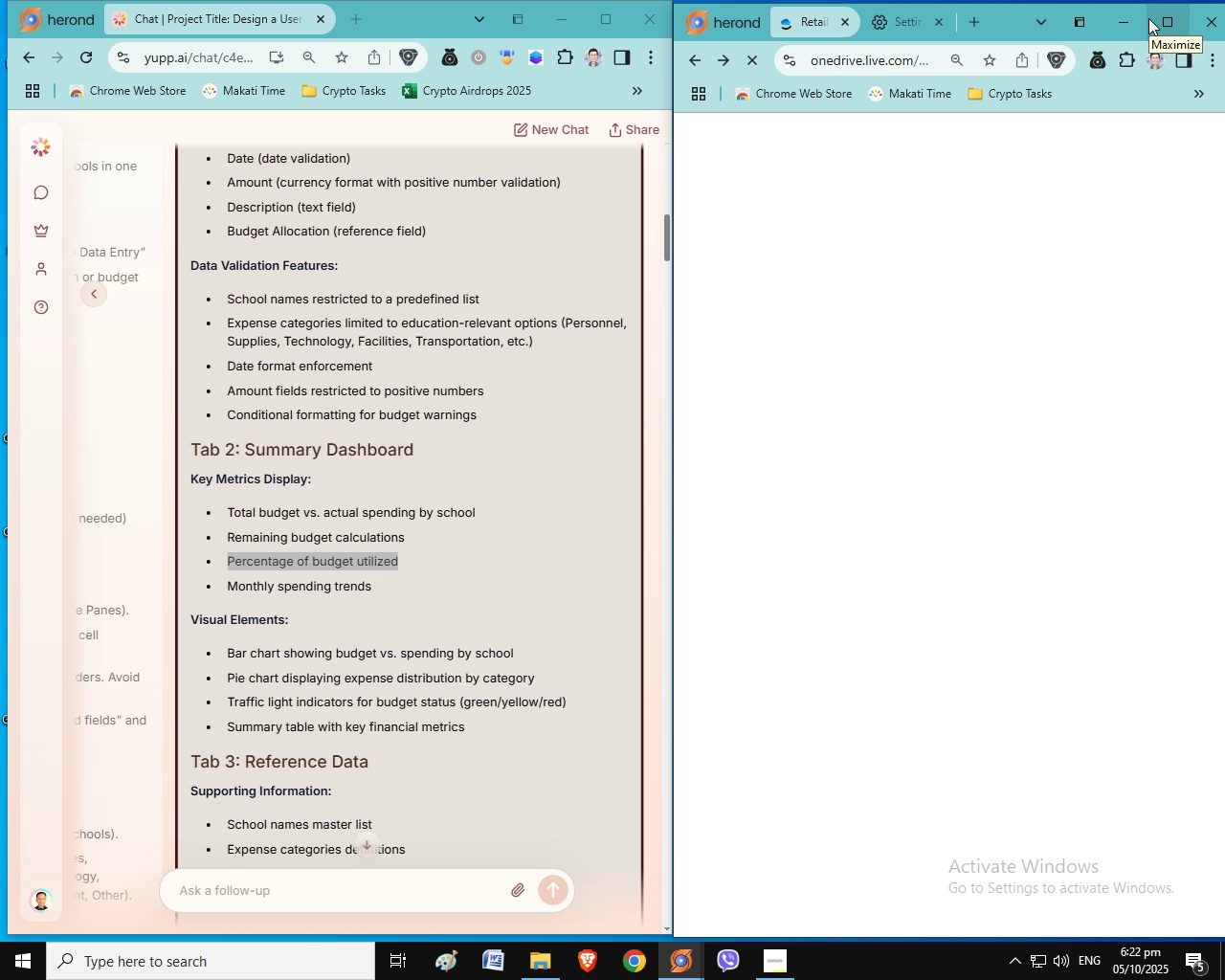 
mouse_move([1230, 156])
 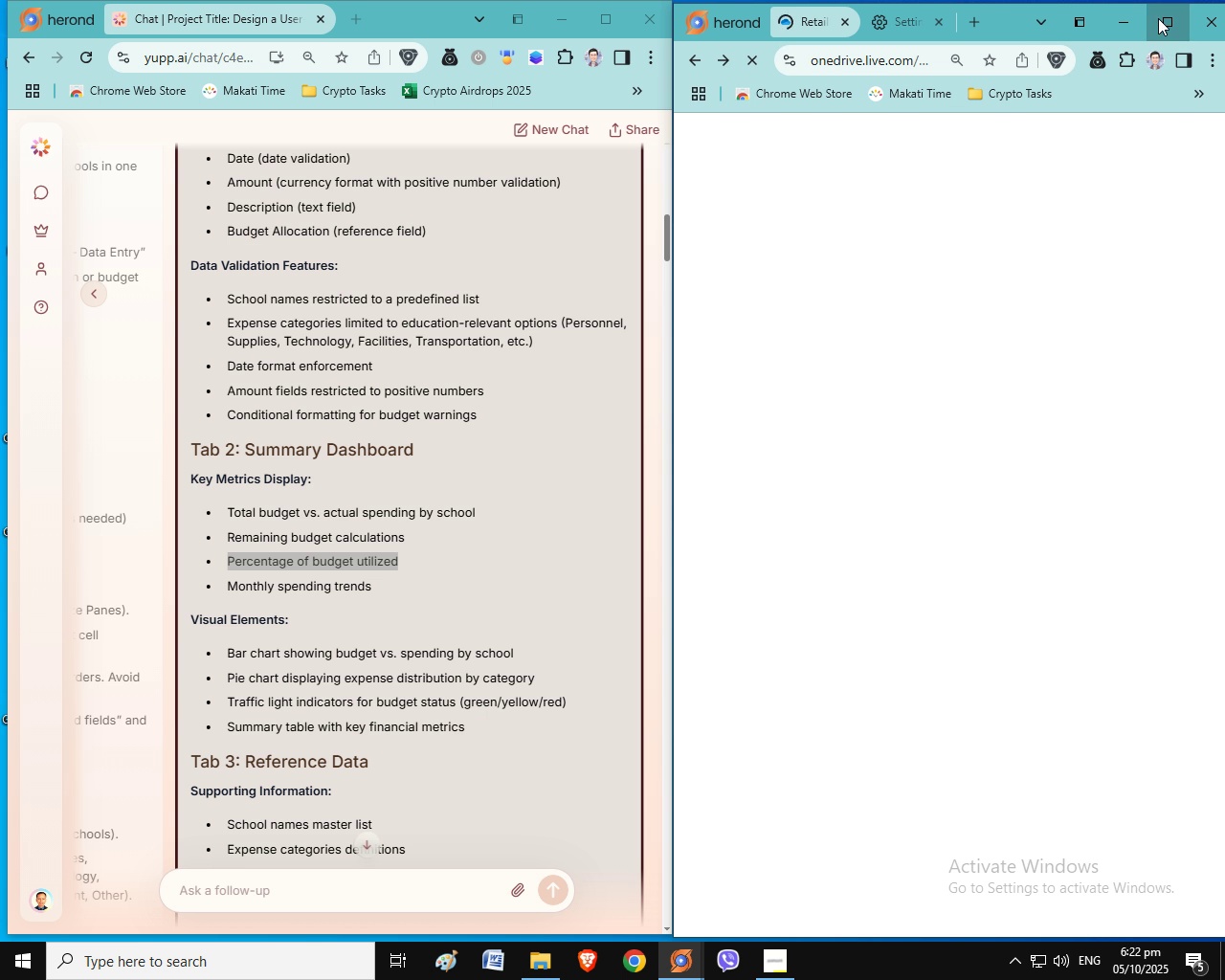 
left_click([1158, 18])
 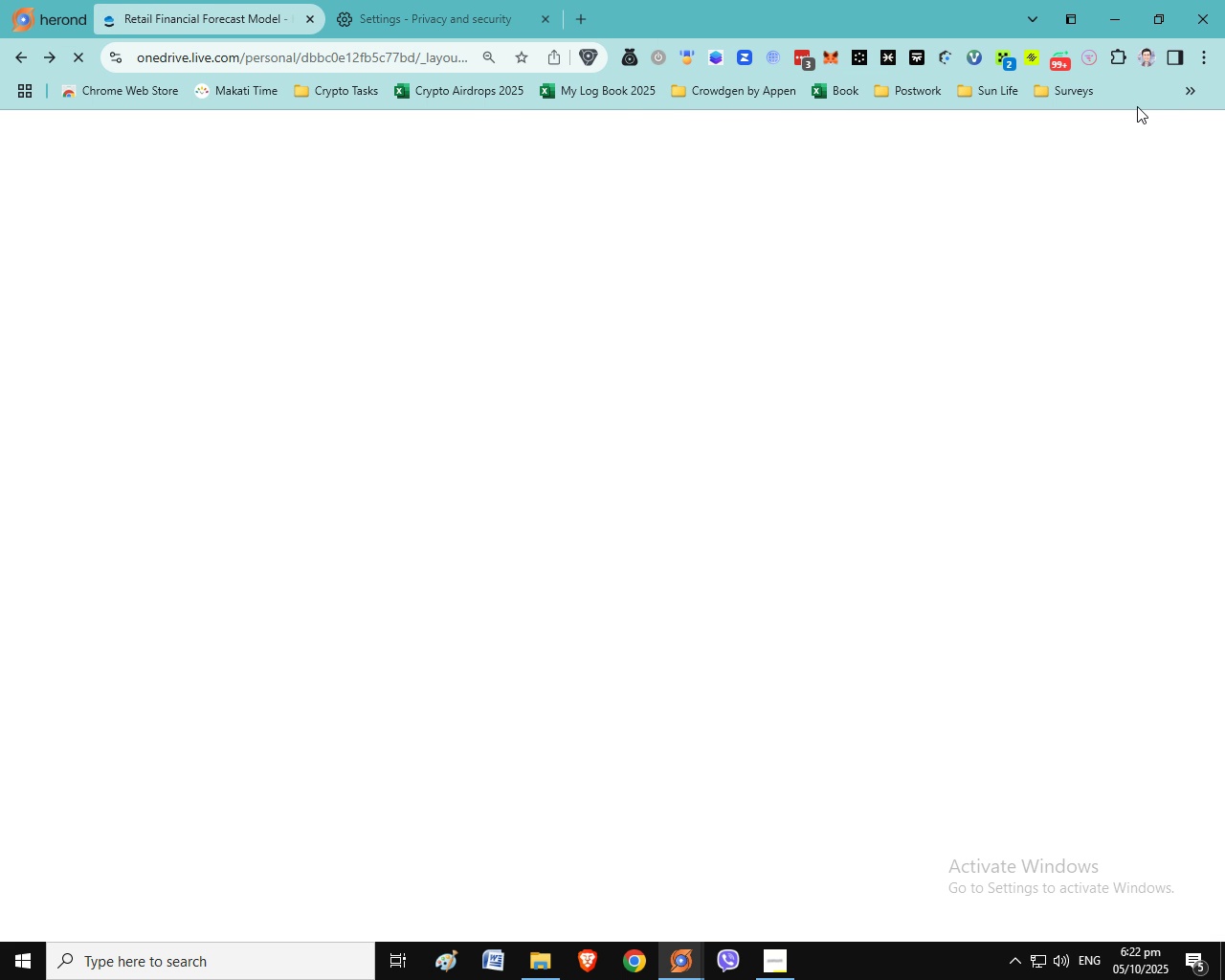 
wait(15.51)
 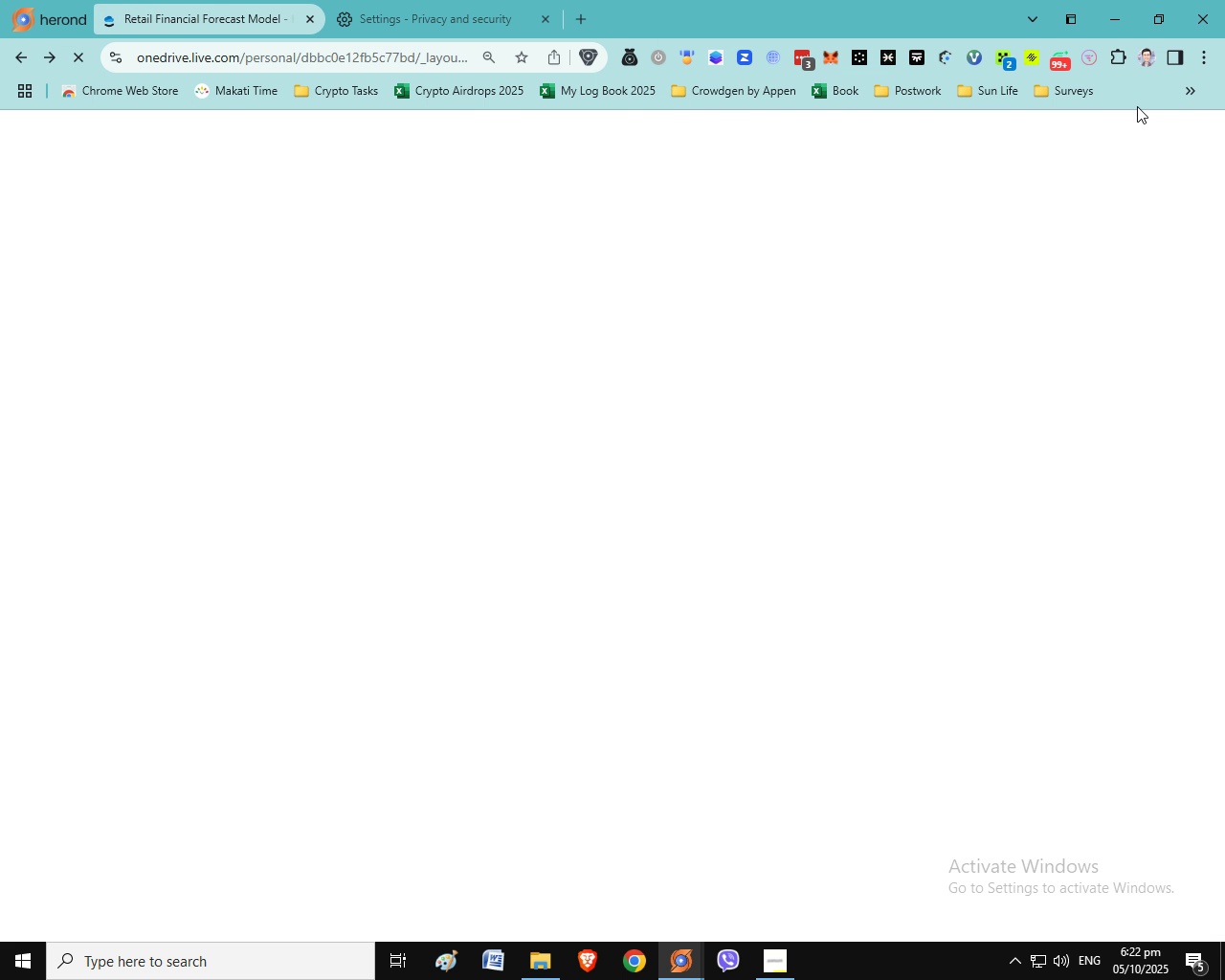 
left_click([1147, 11])
 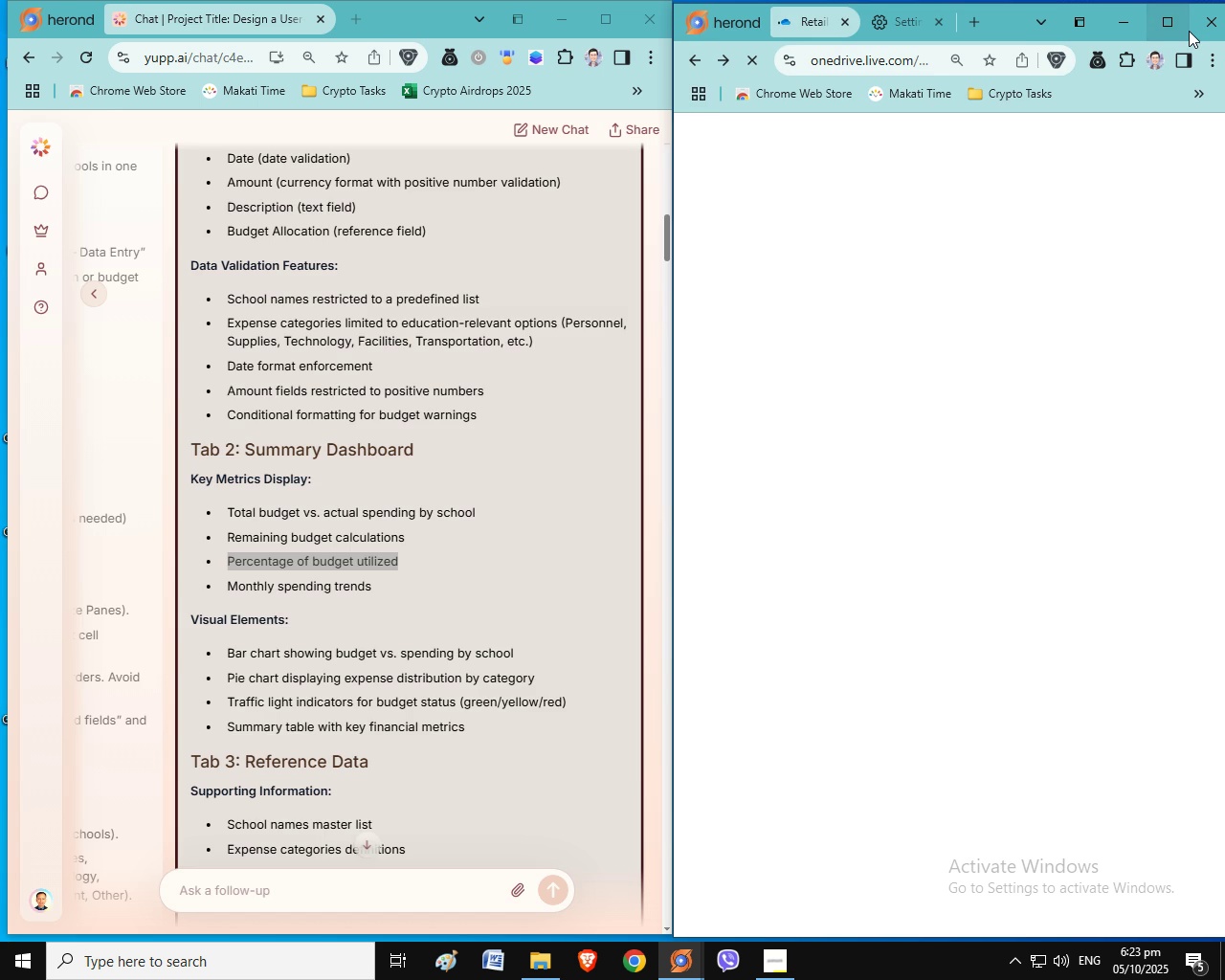 
left_click([1169, 35])
 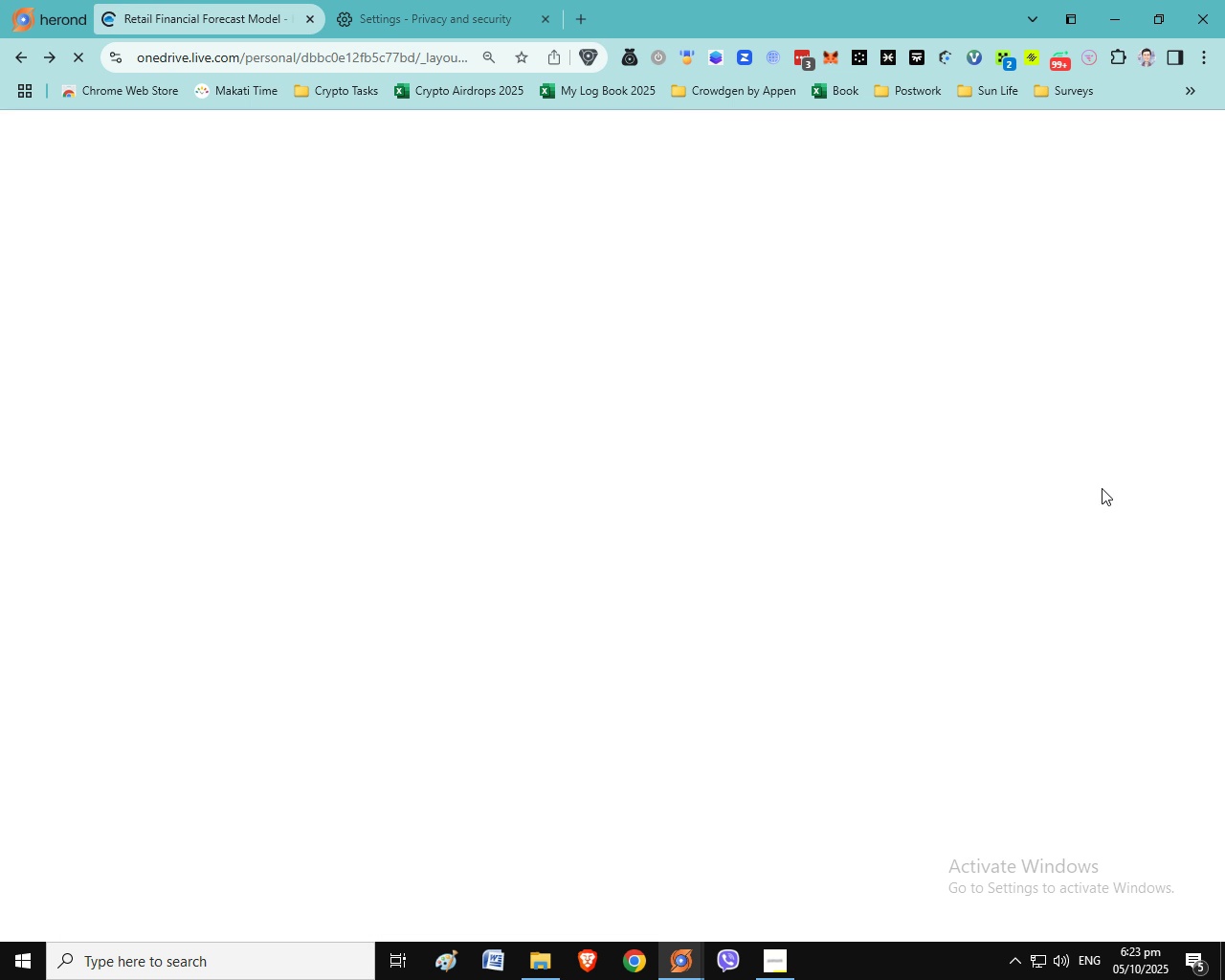 
mouse_move([790, 102])
 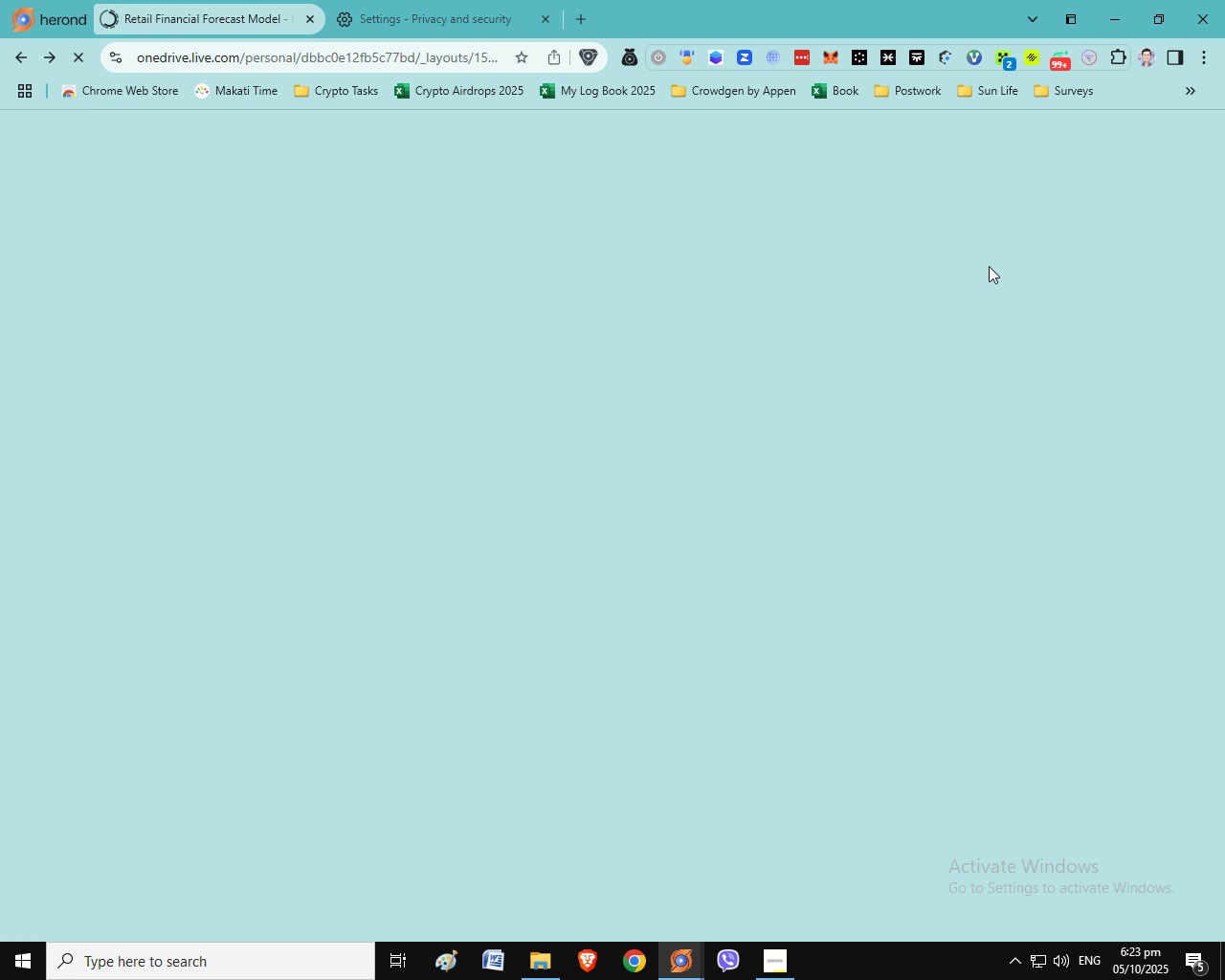 
left_click([261, 192])
 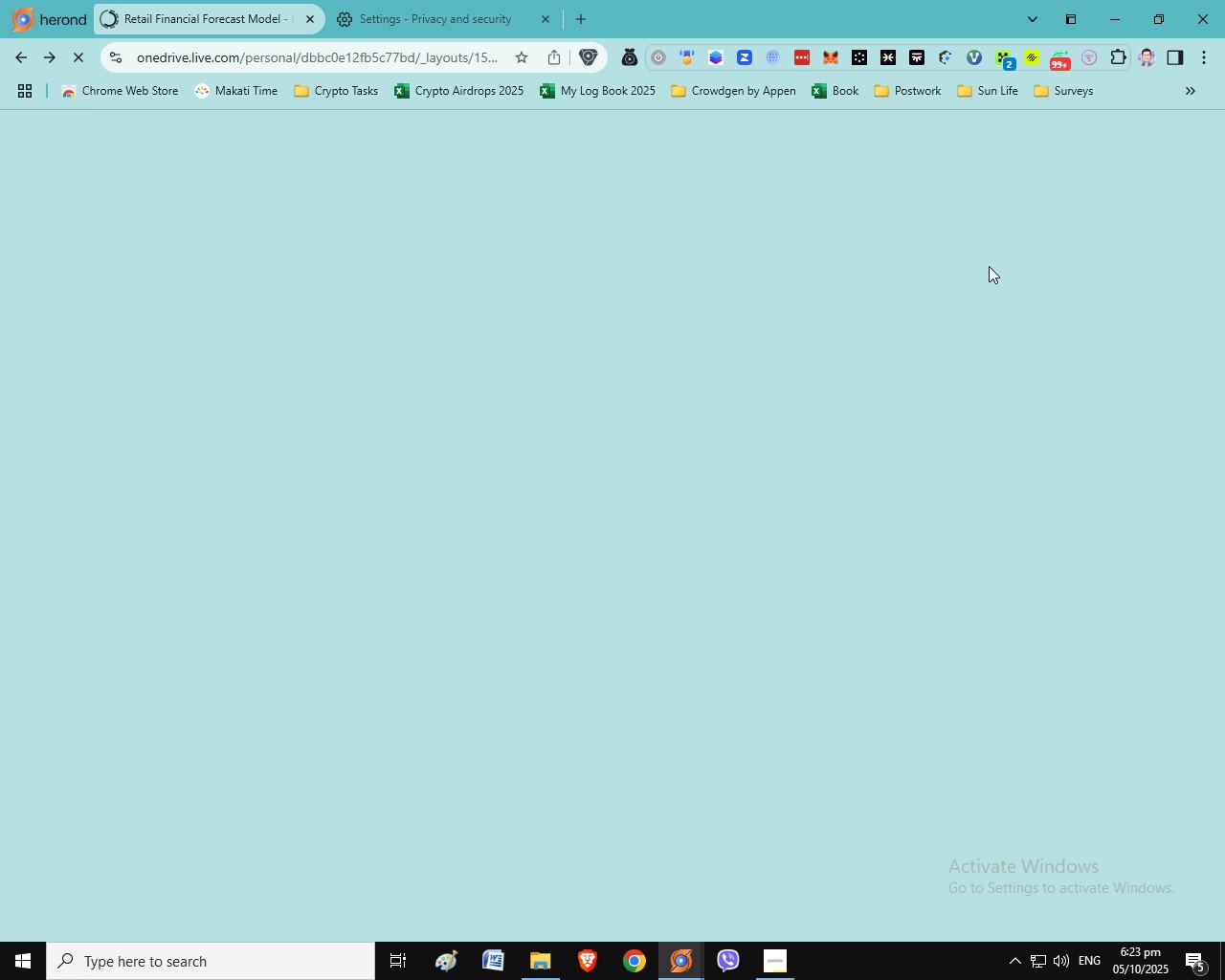 
left_click([311, 17])